 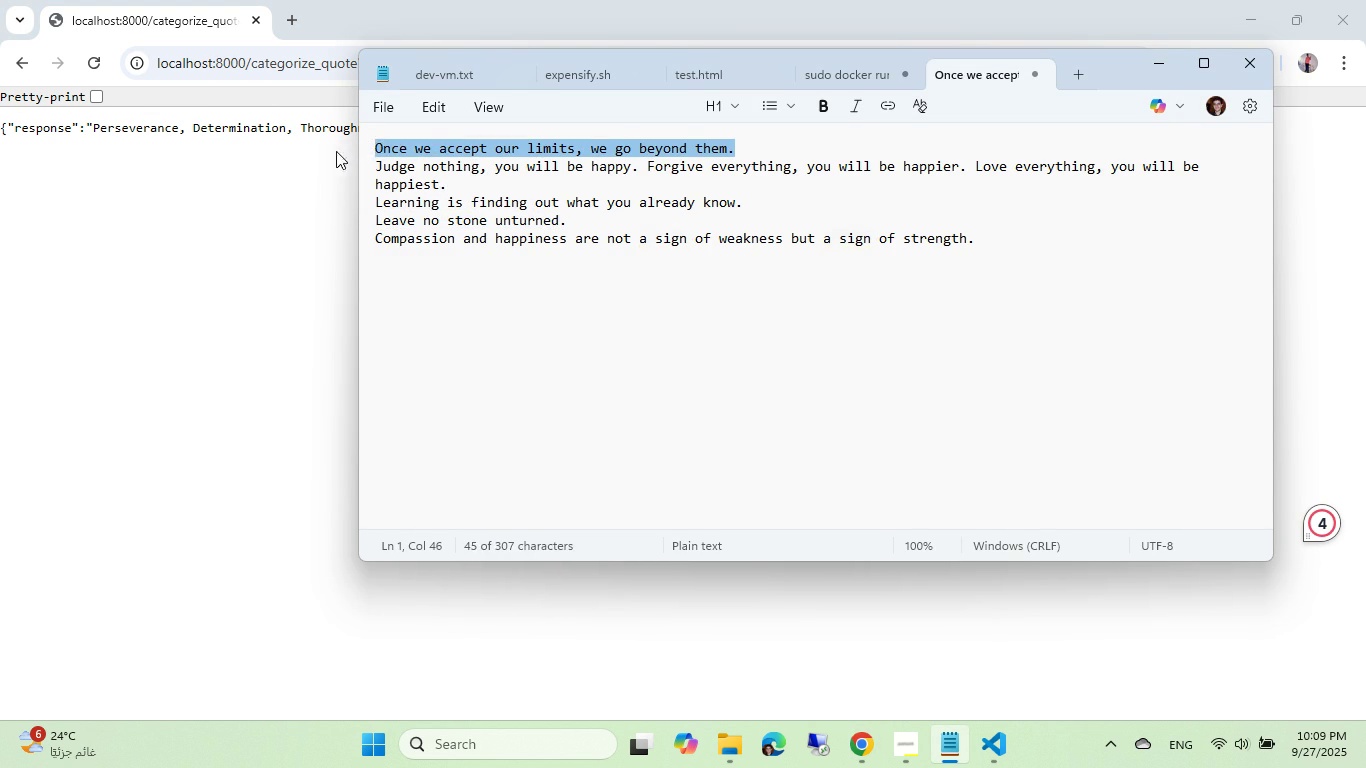 
key(Control+C)
 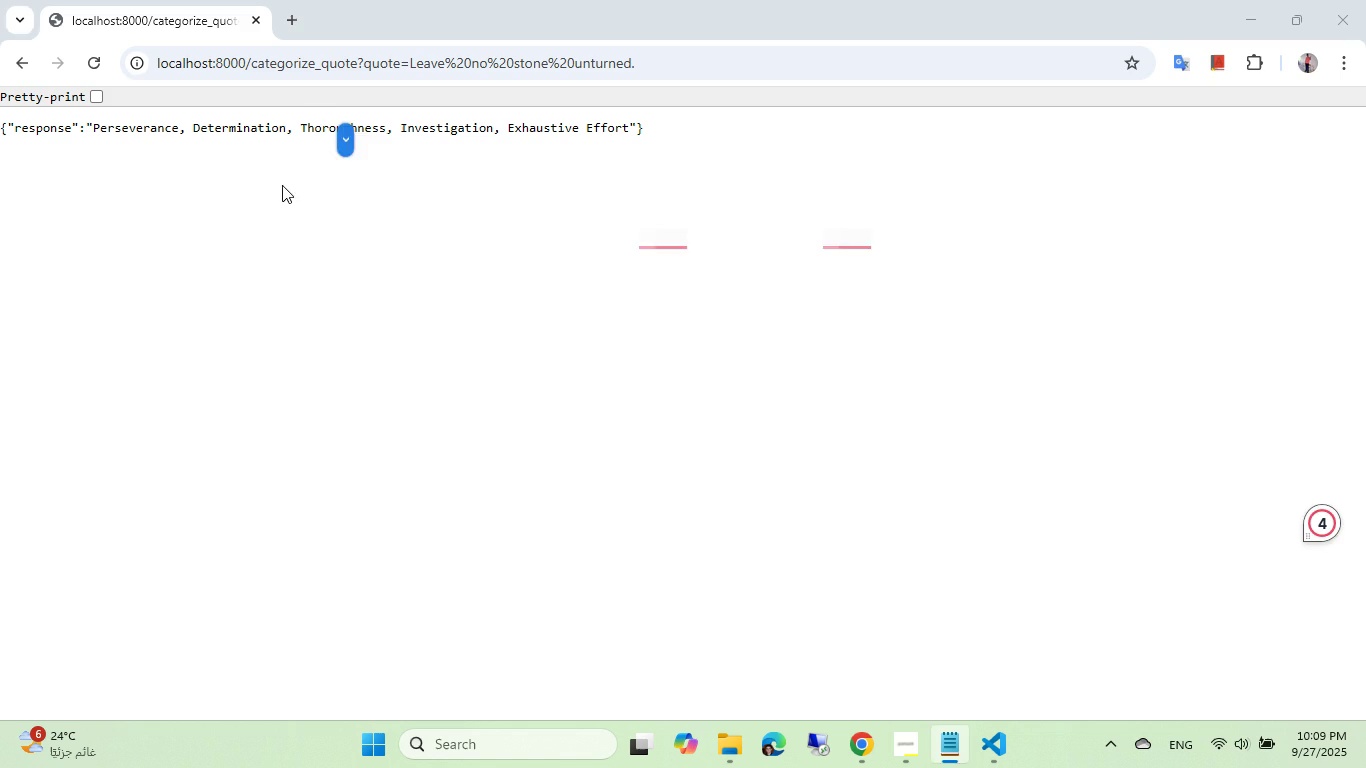 
left_click([282, 185])
 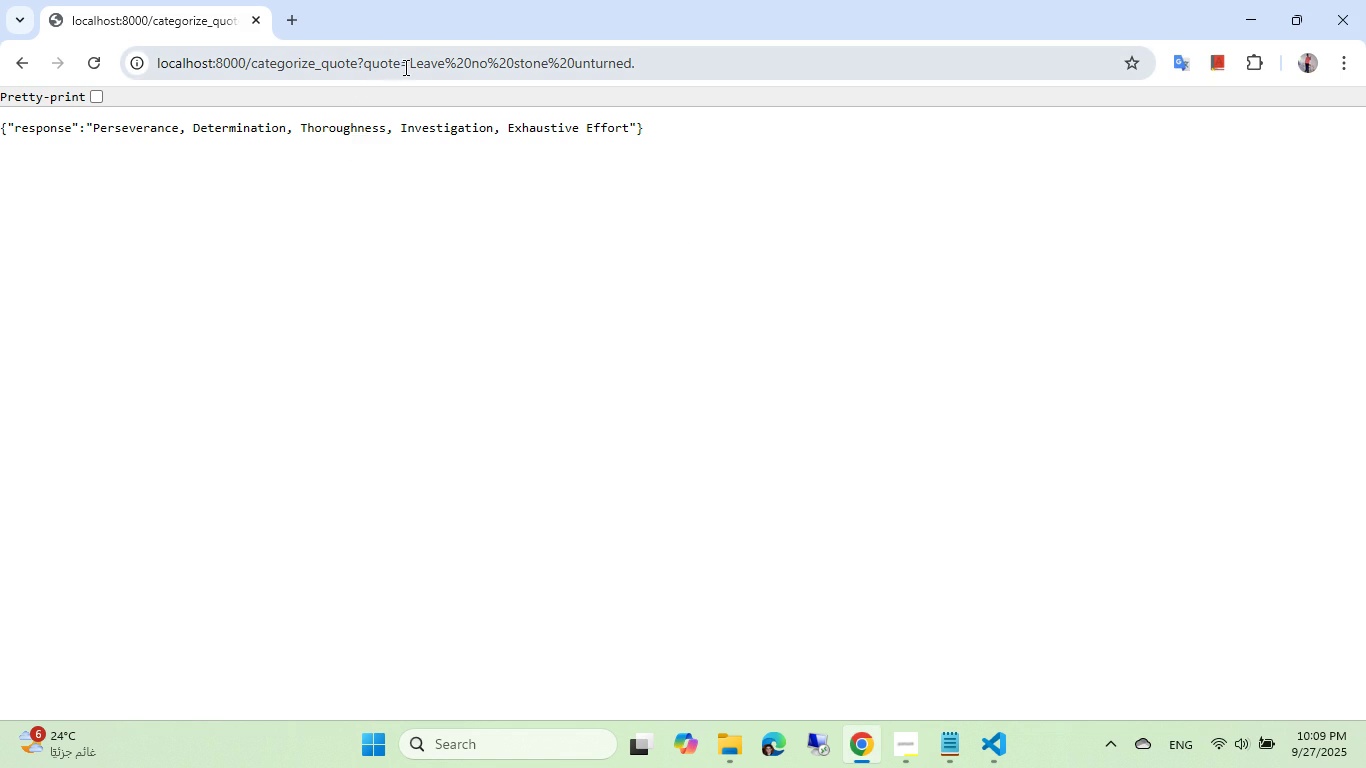 
left_click([407, 66])
 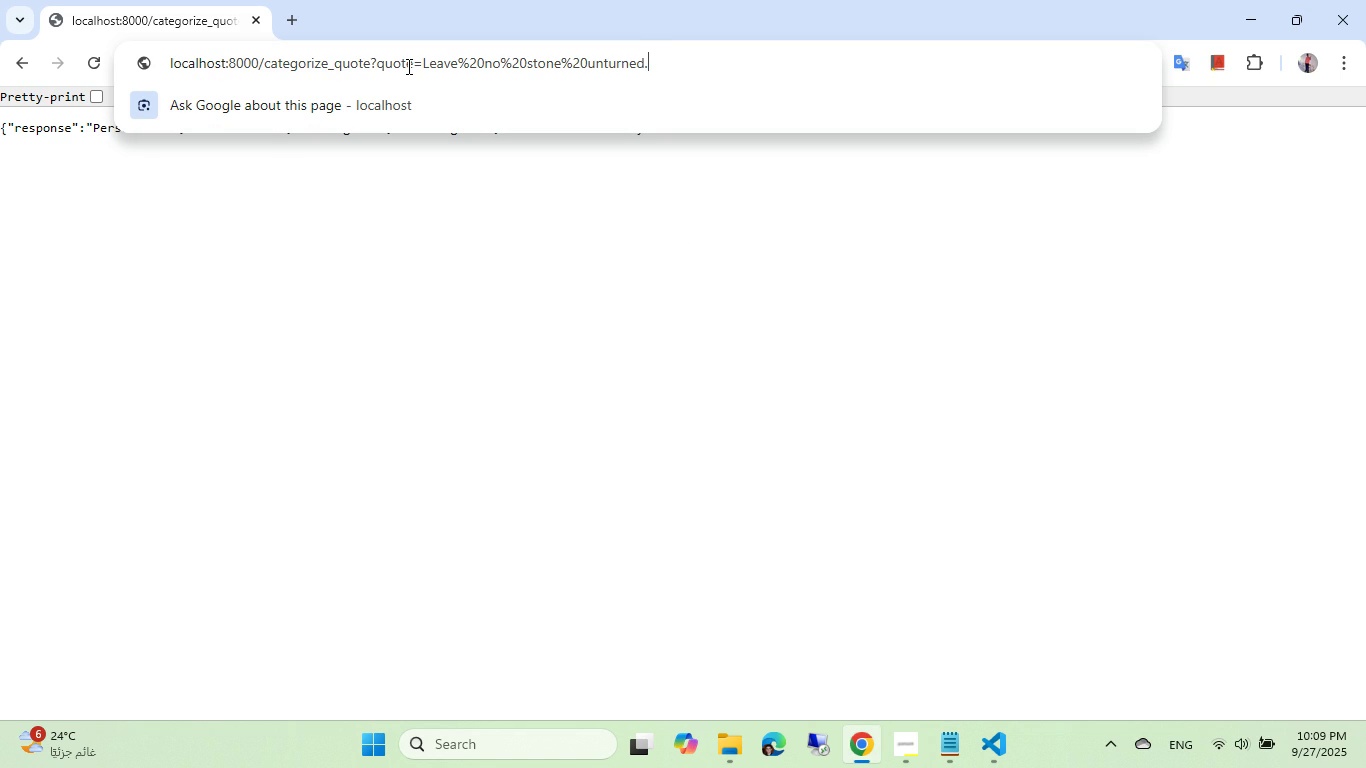 
key(ArrowRight)